 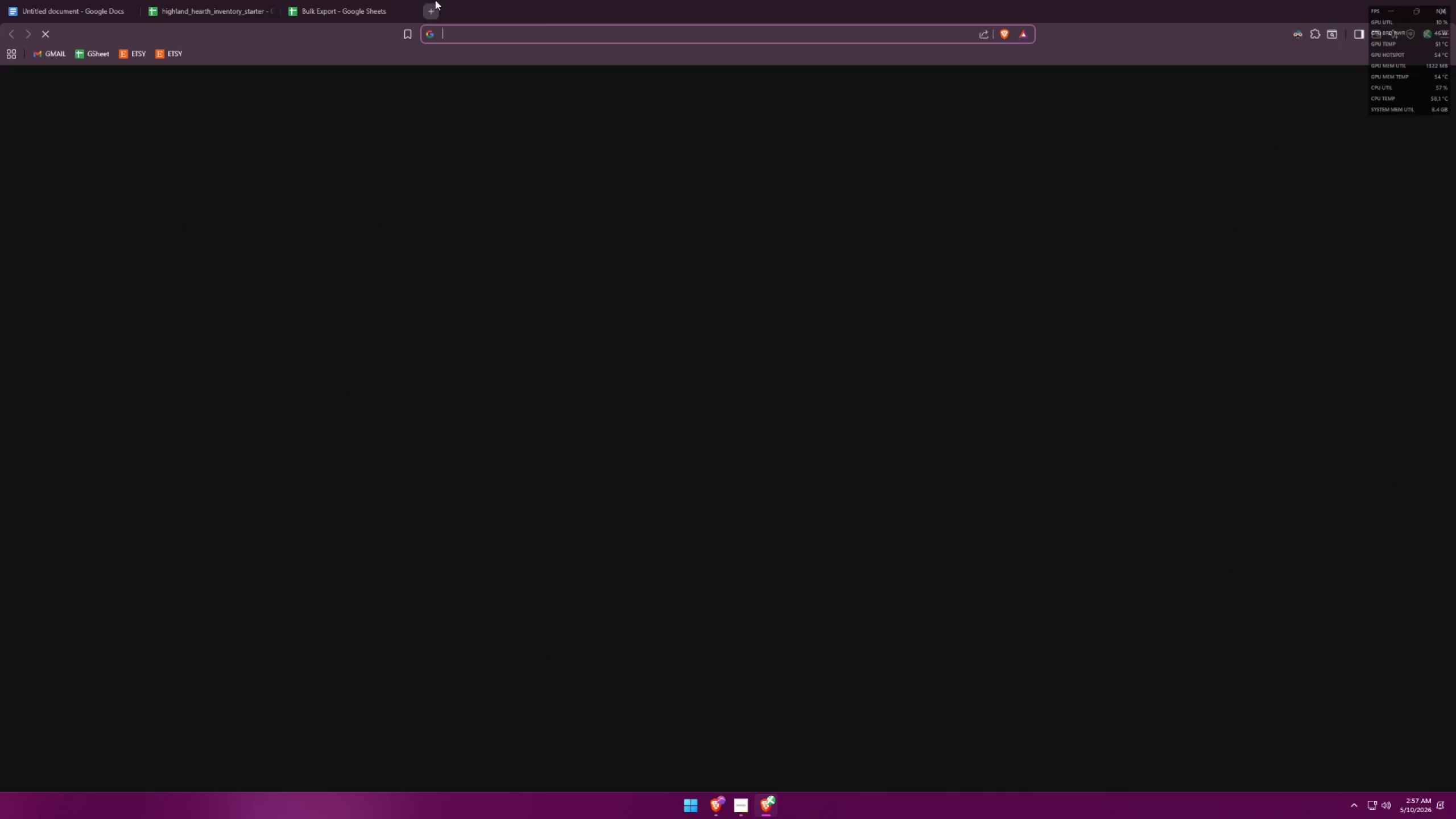 
key(Control+ControlLeft)
 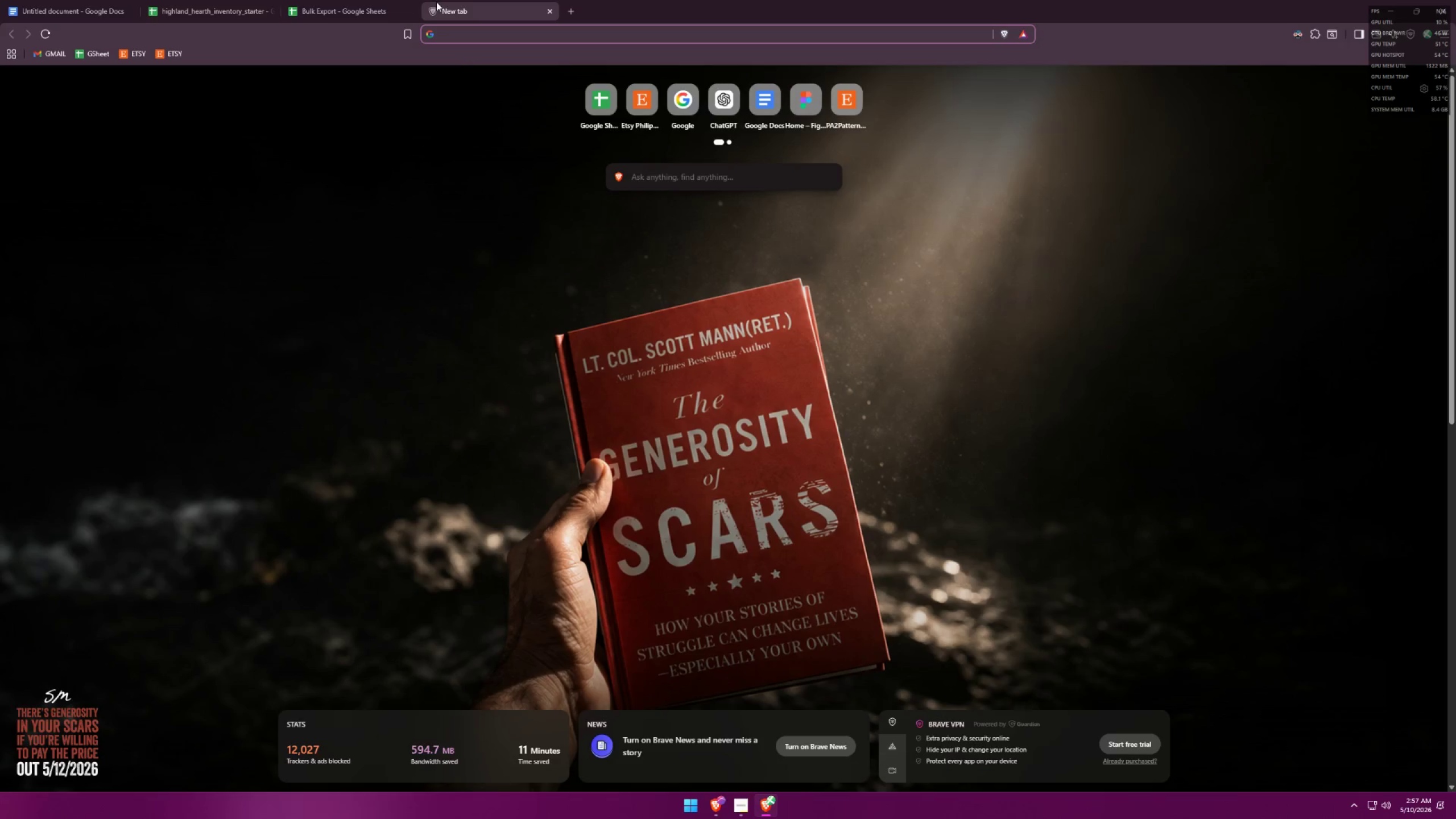 
key(Backspace)
key(Backspace)
type(gemiin ai)
 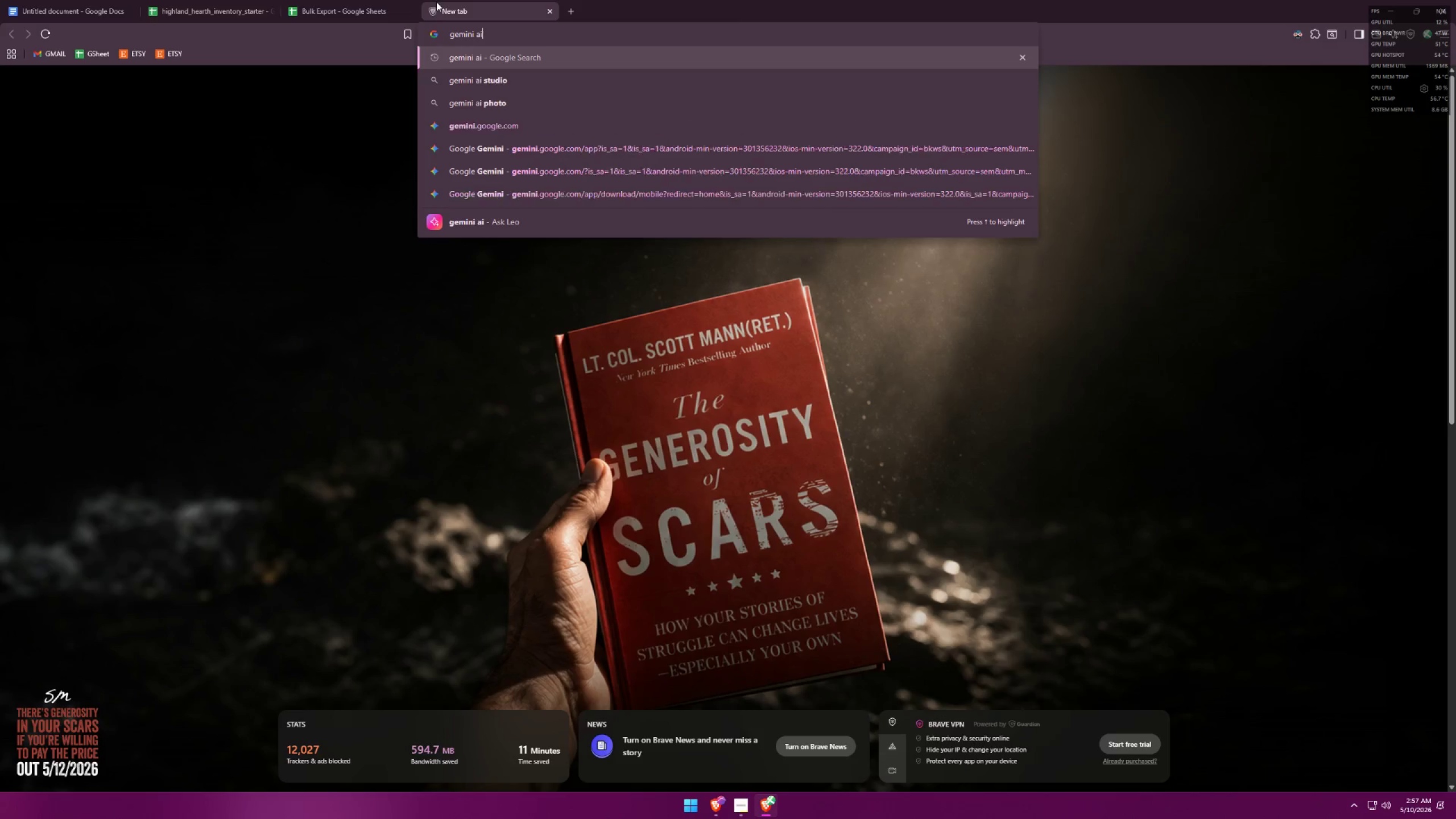 
key(Enter)
 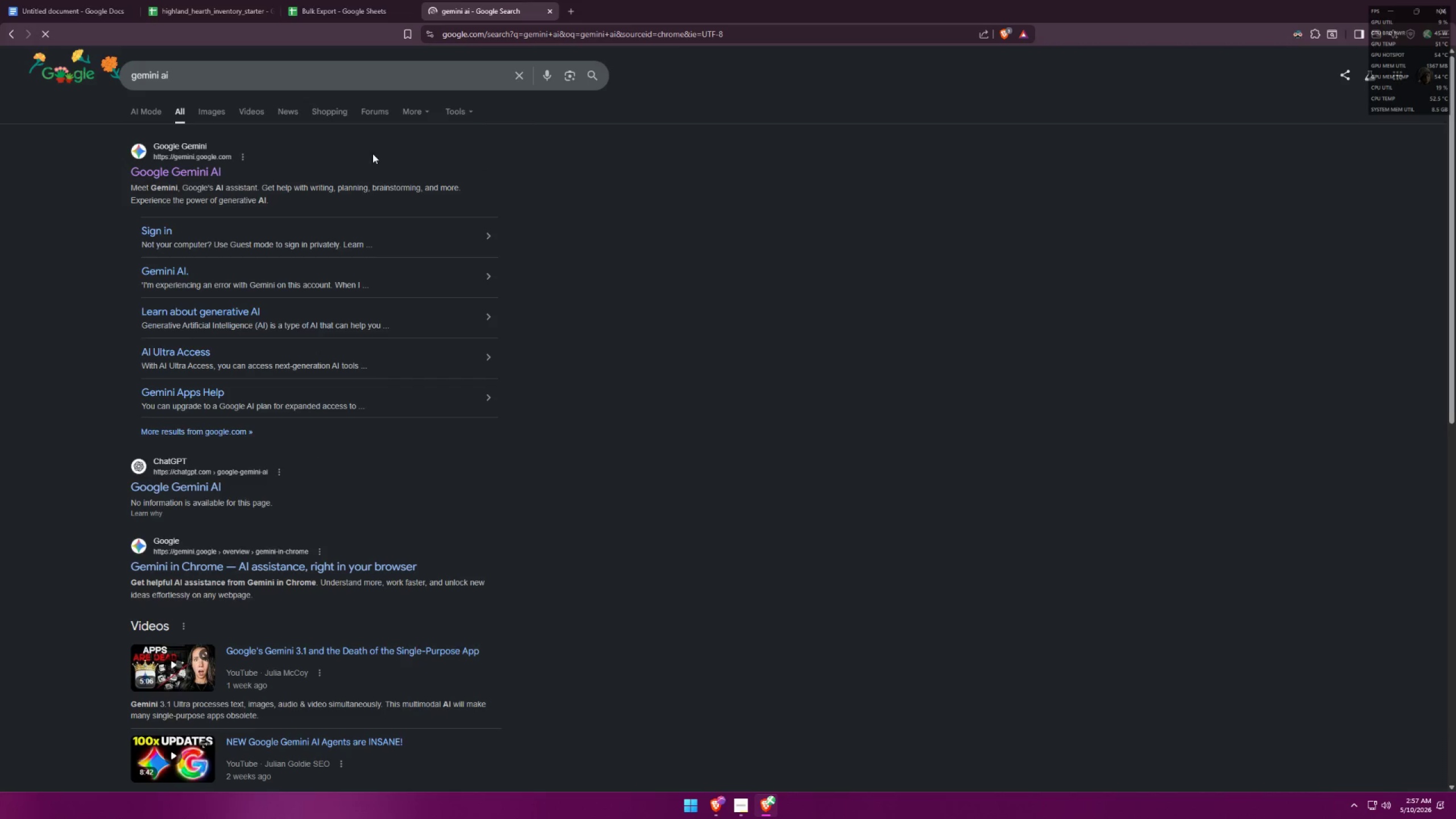 
left_click([220, 170])
 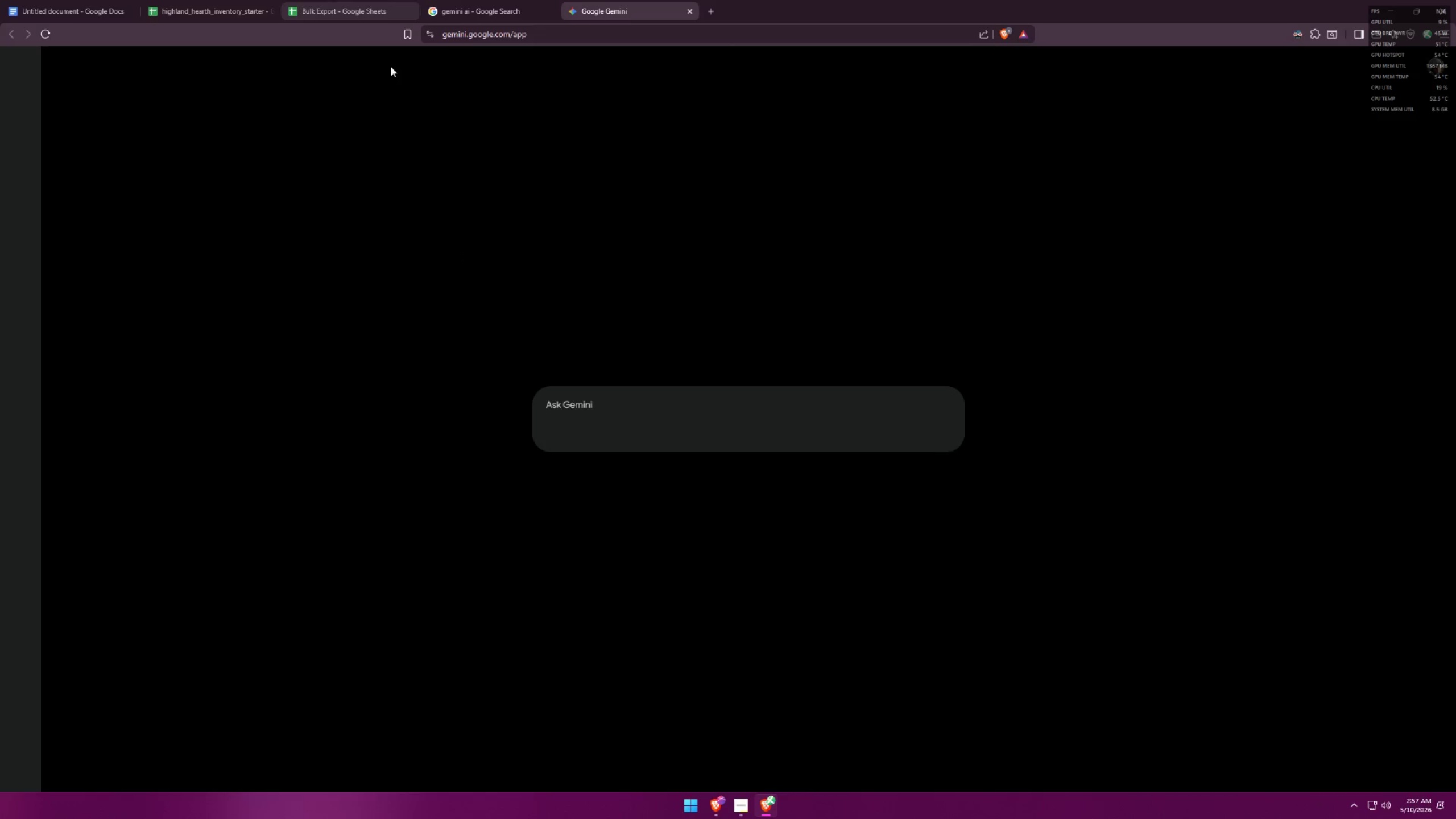 
left_click([174, 0])
 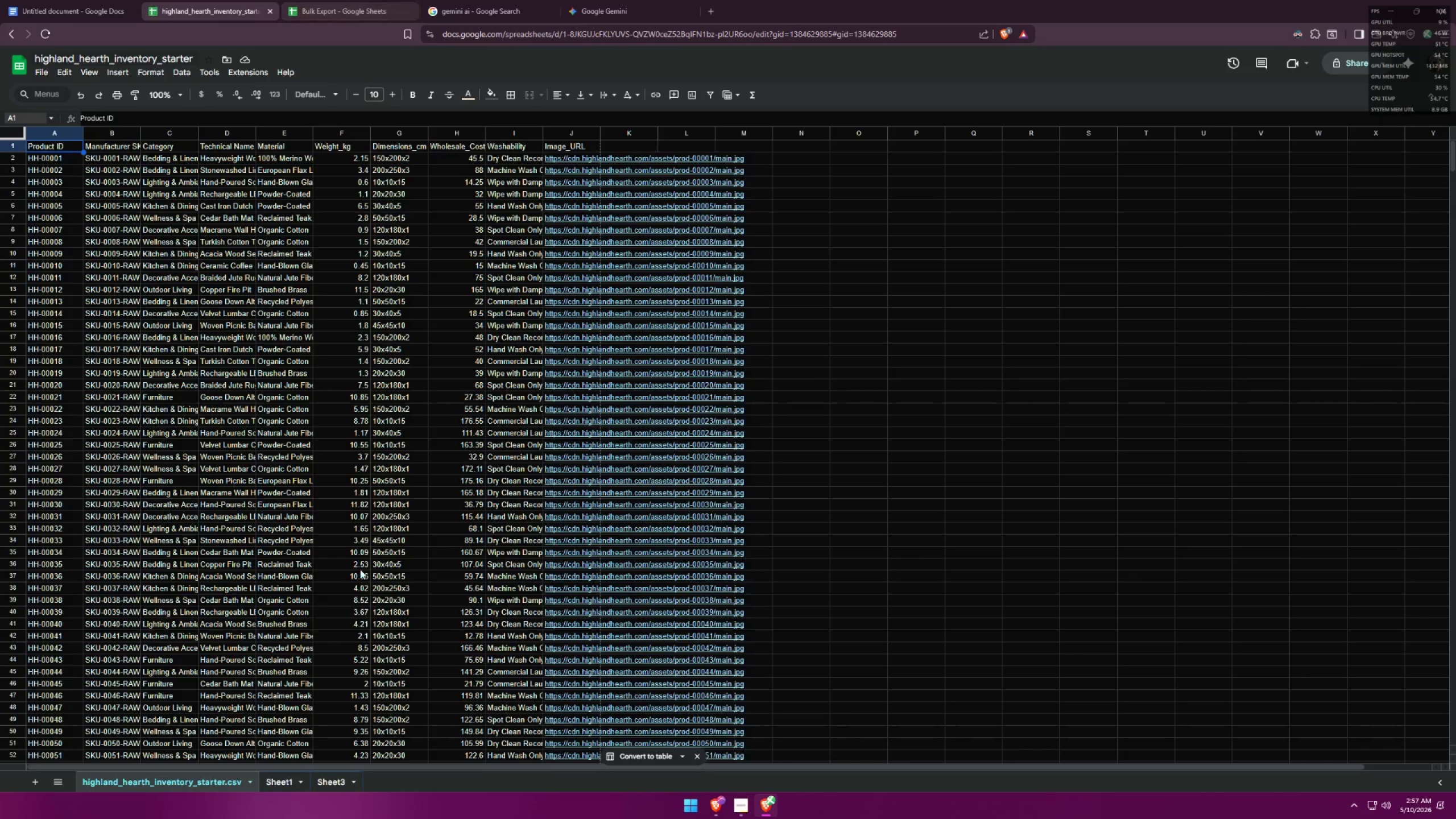 
left_click([318, 780])
 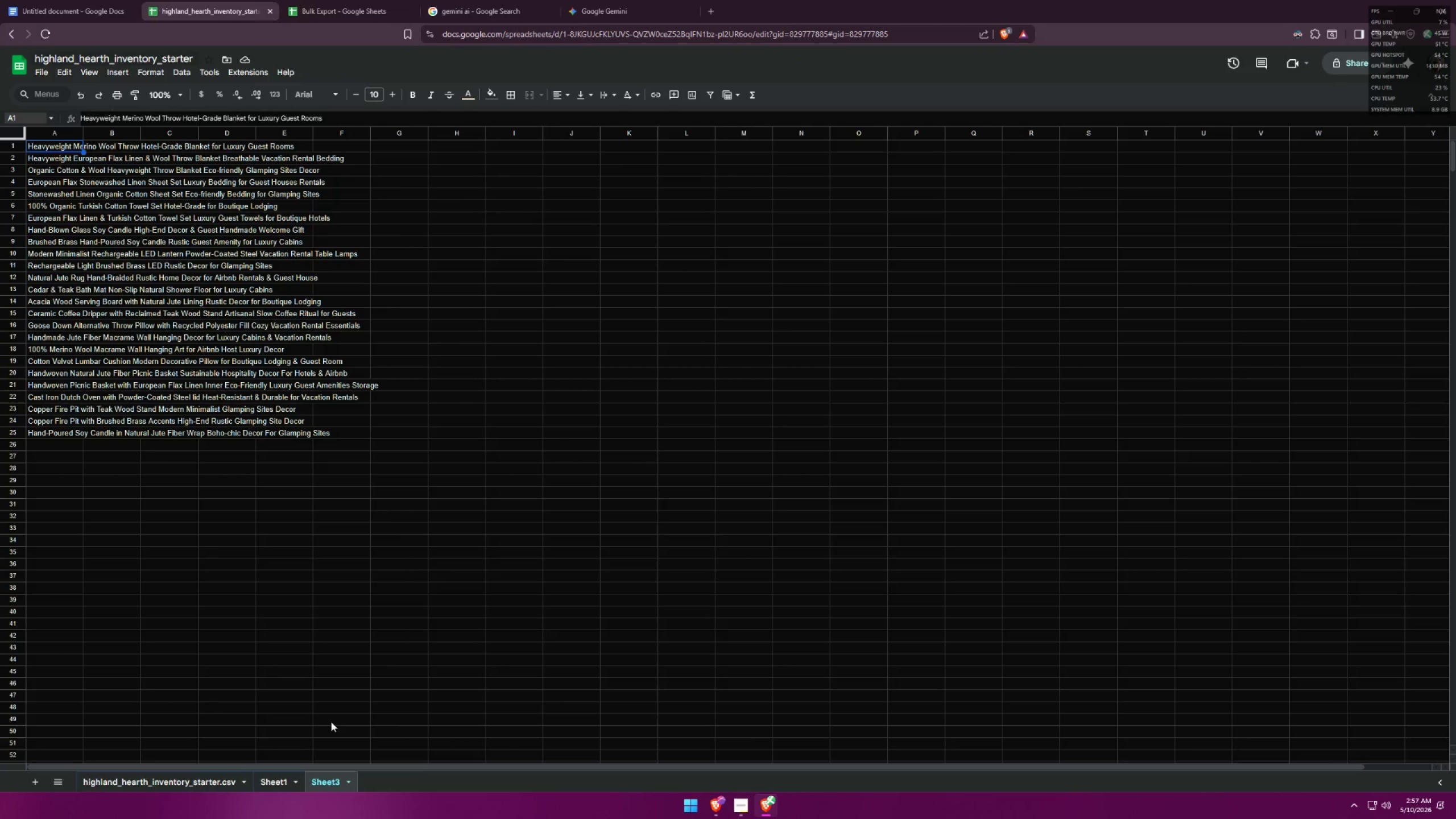 
left_click([260, 779])
 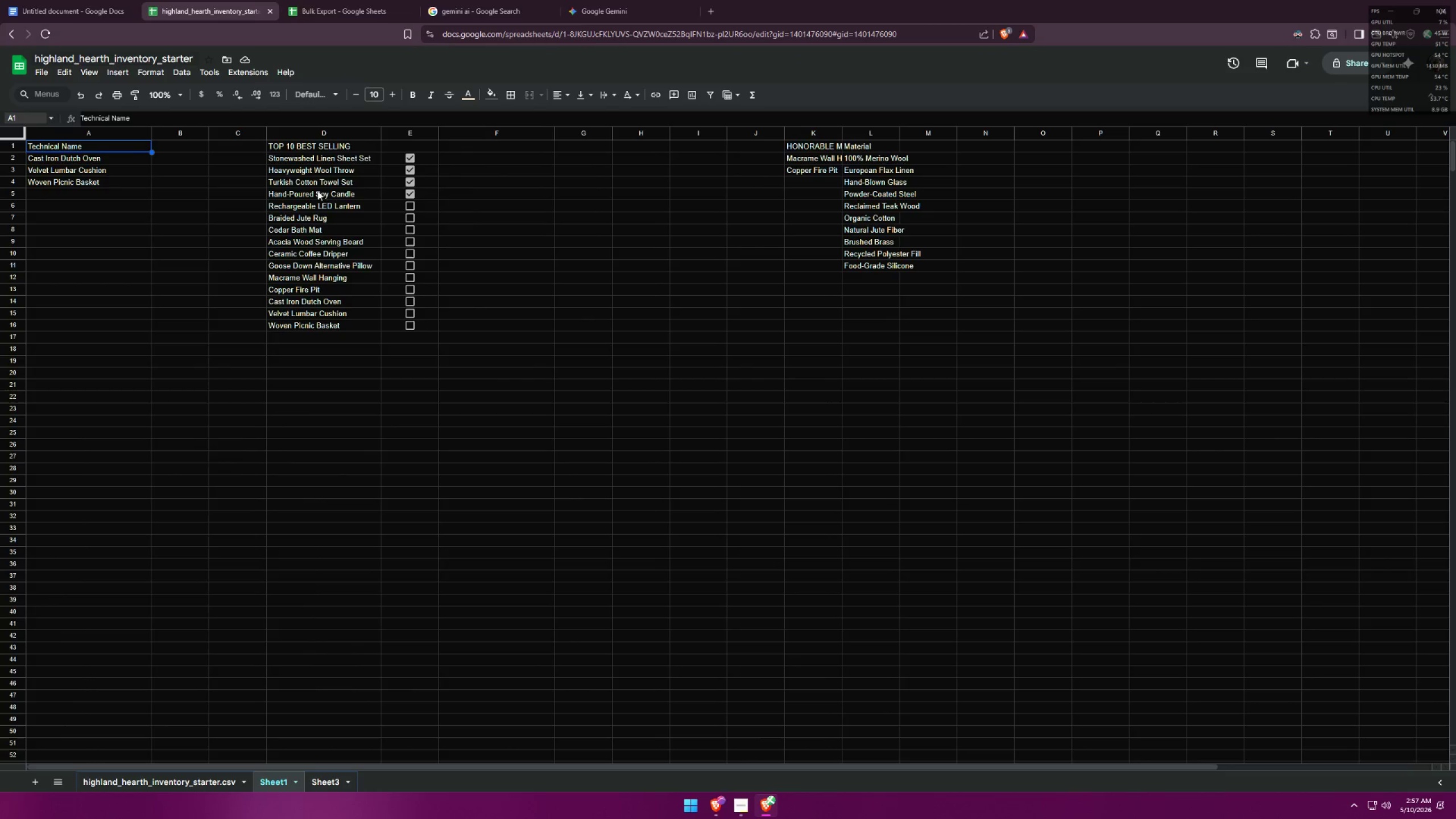 
left_click([316, 208])
 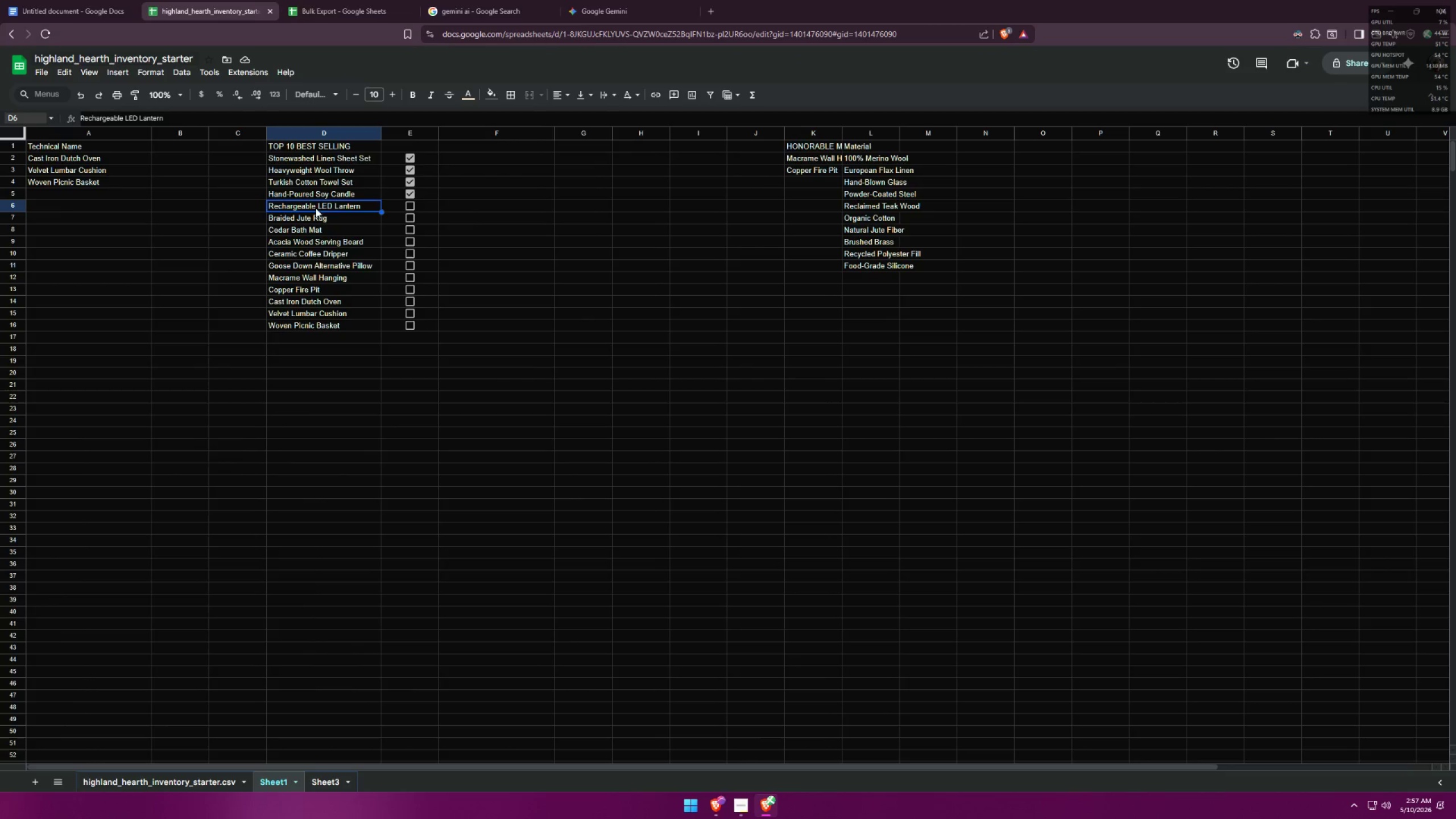 
key(Control+ControlLeft)
 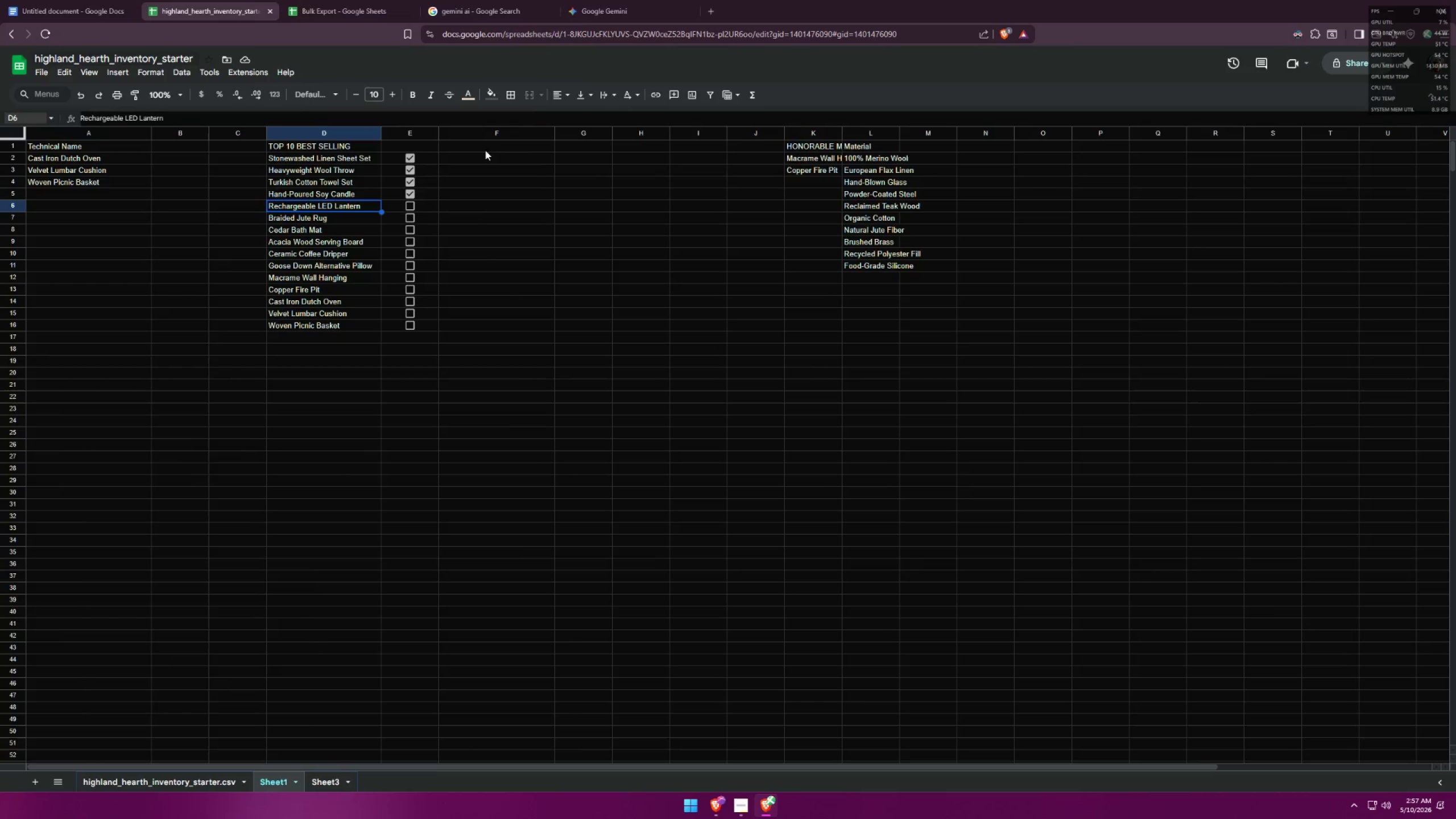 
key(Control+C)
 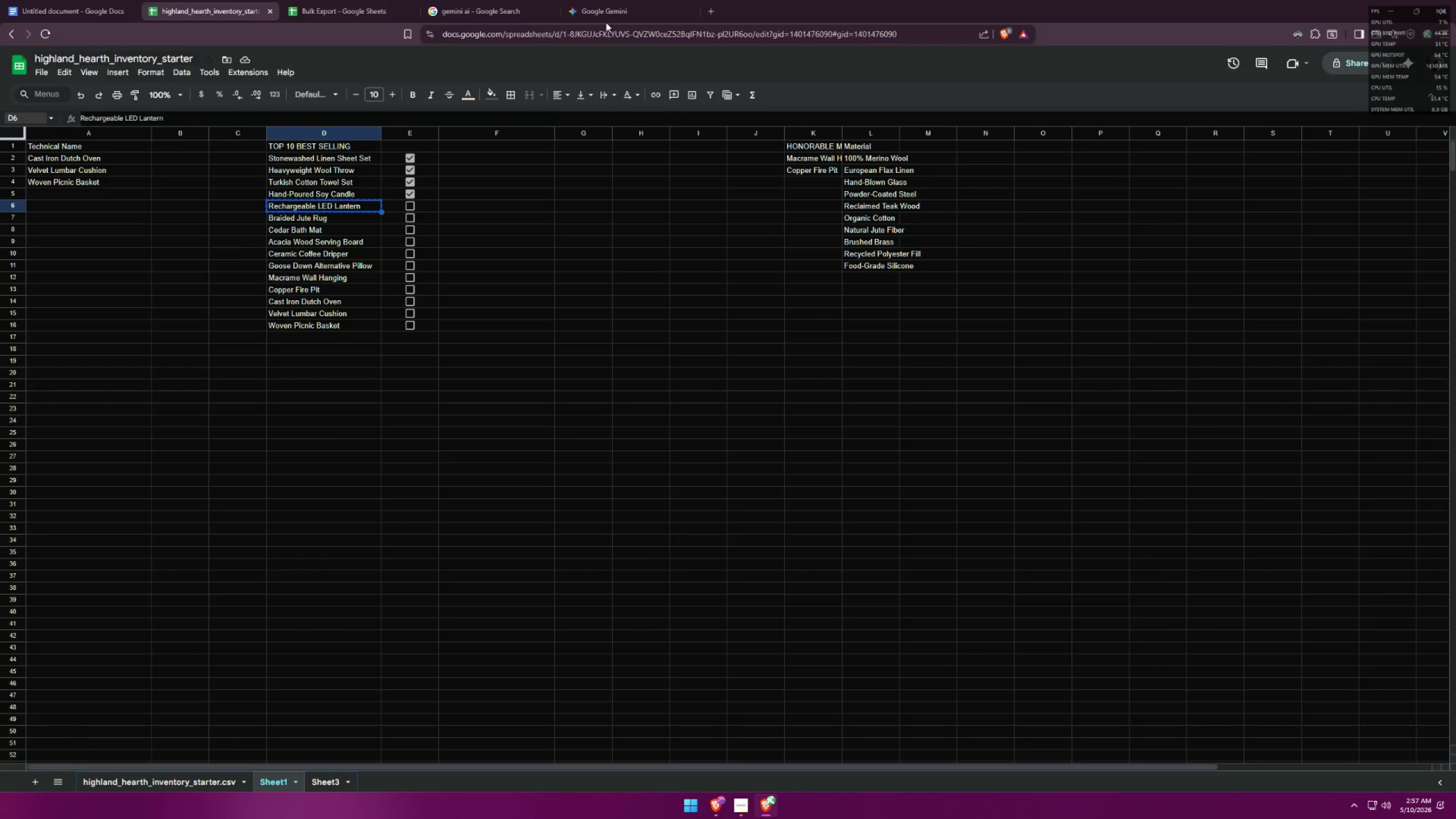 
left_click([614, 0])
 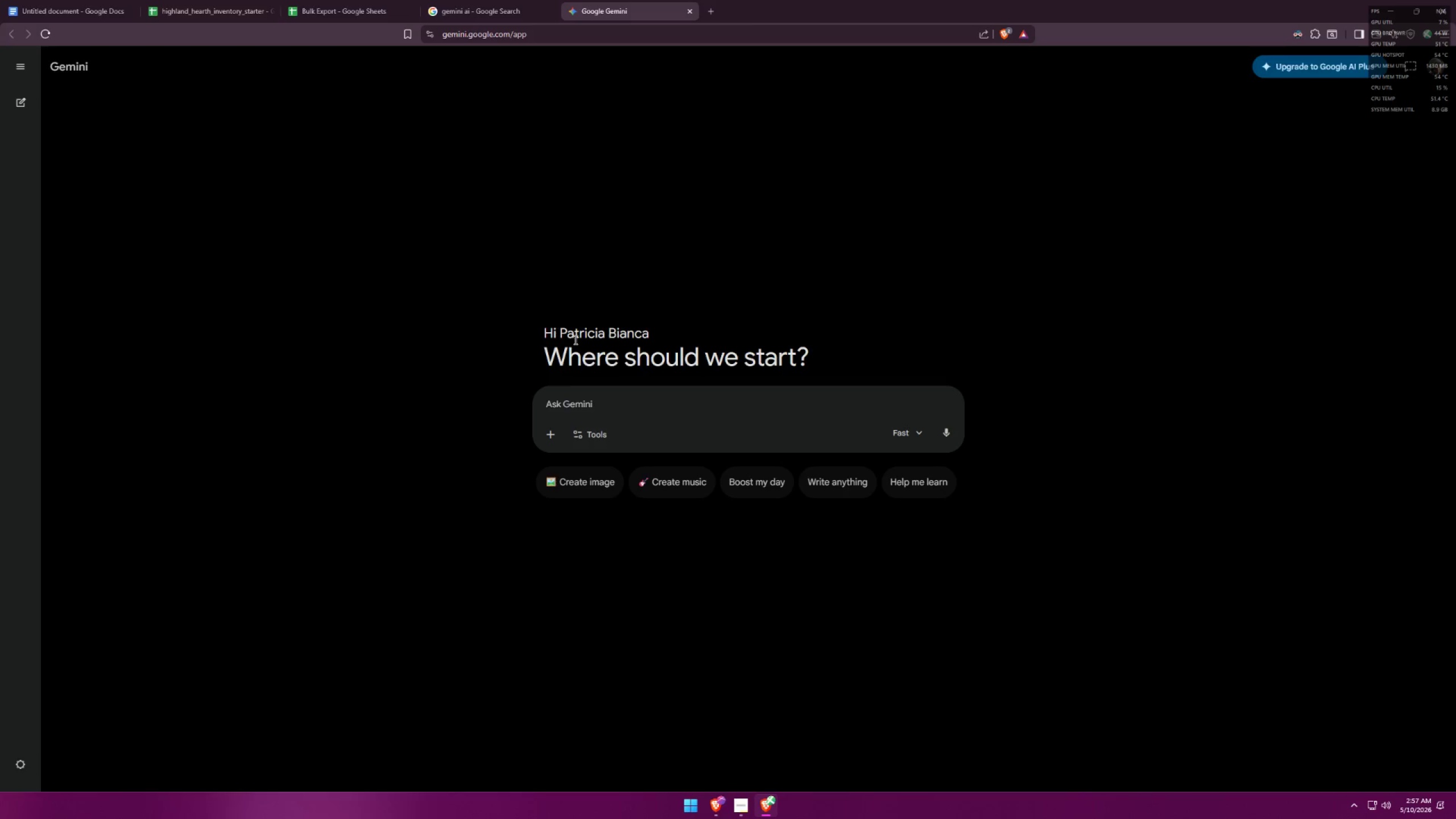 
type(can)
key(Backspace)
key(Backspace)
key(Backspace)
type(generate a product showcase of )
 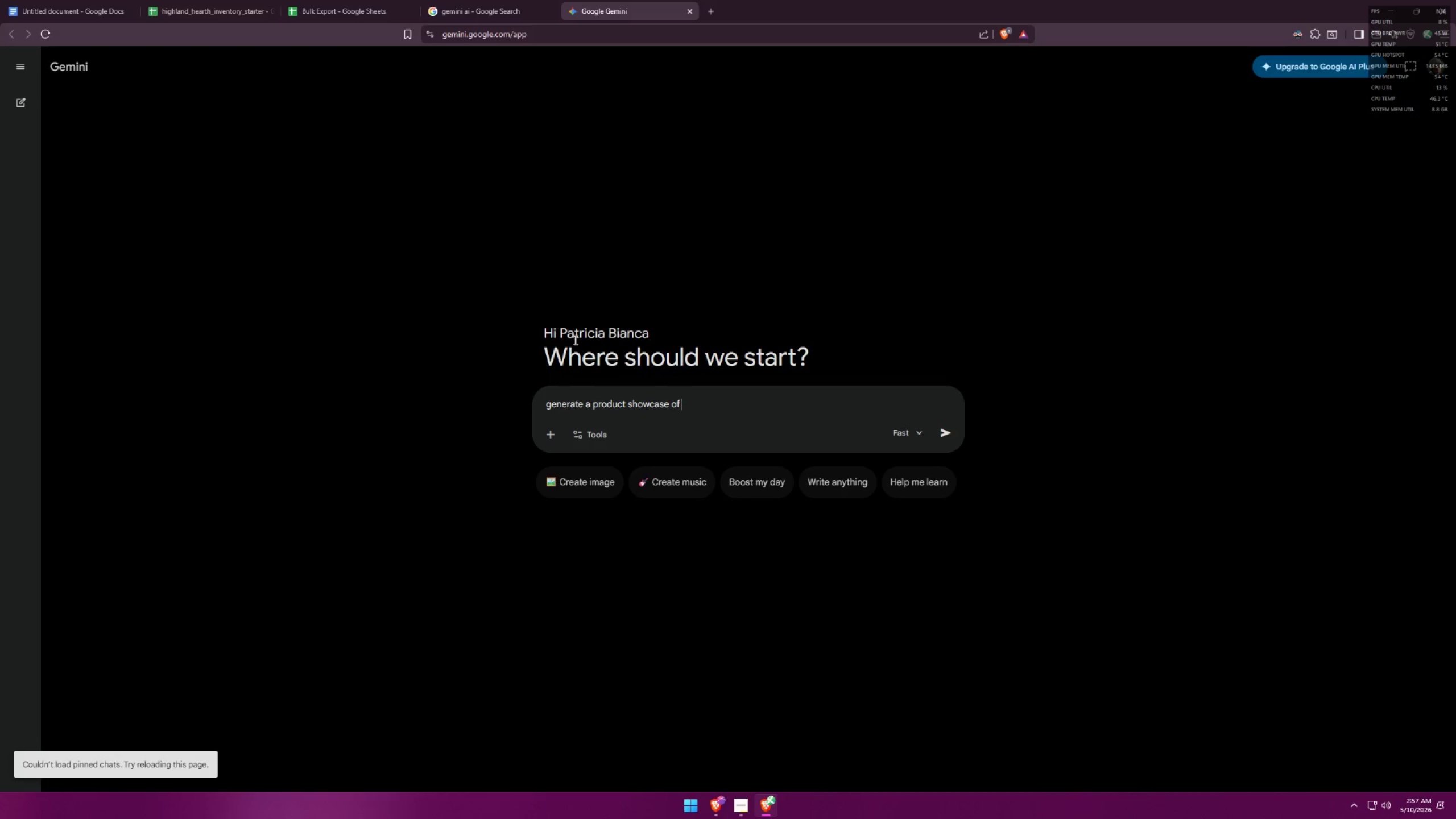 
key(Control+ControlLeft)
 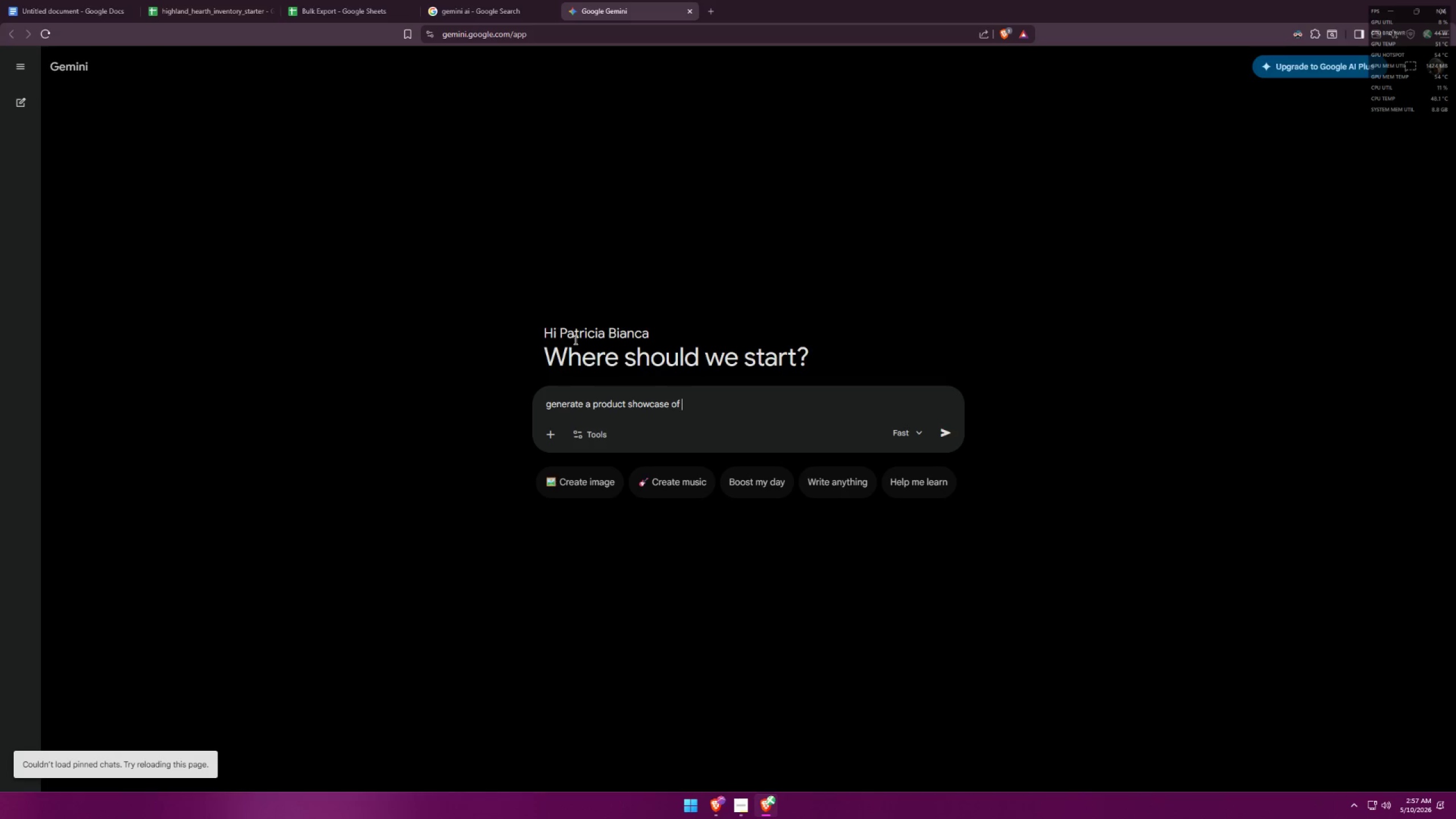 
key(Control+V)
 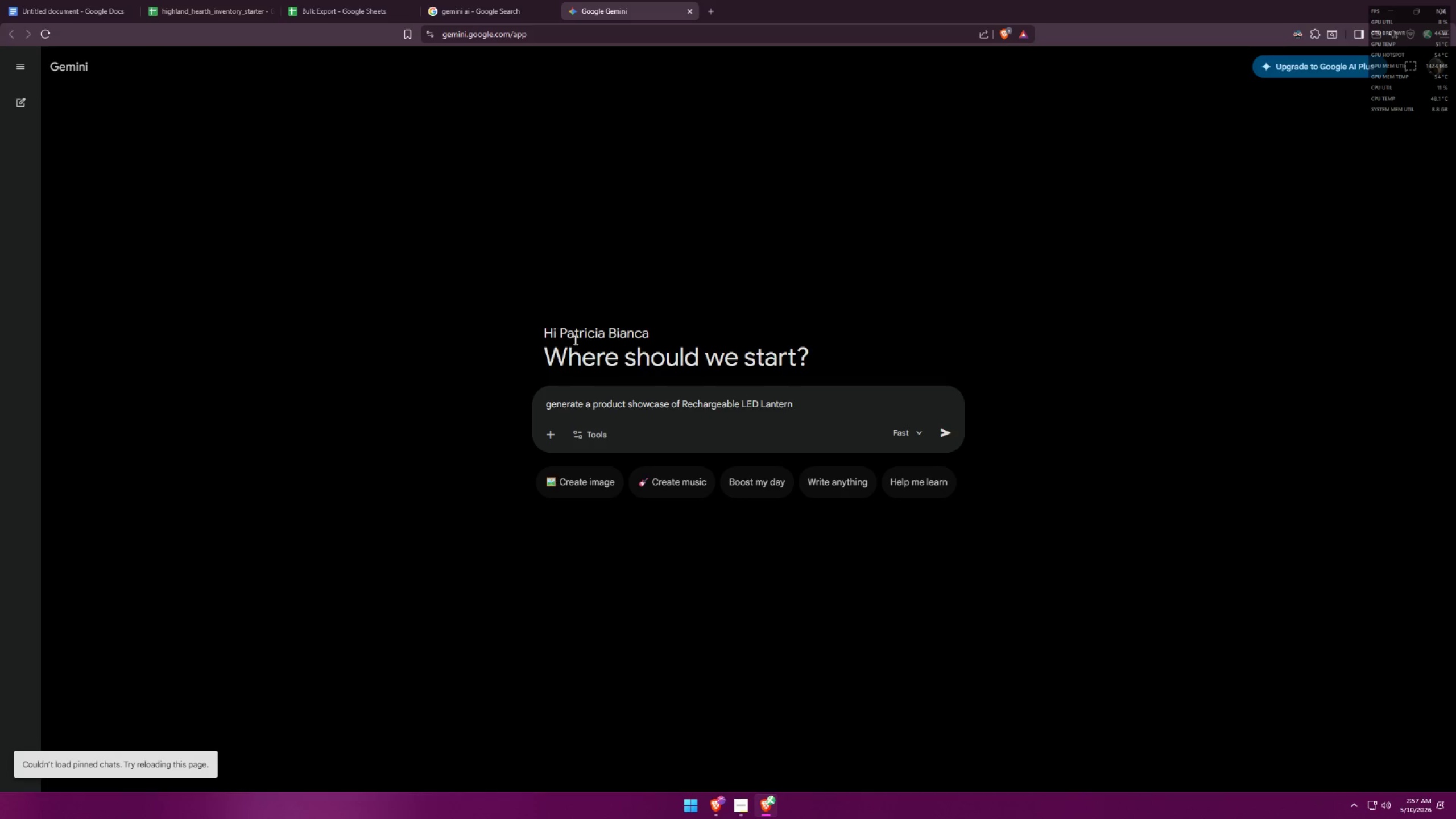 
type( with brandname )
key(Backspace)
type(: )
 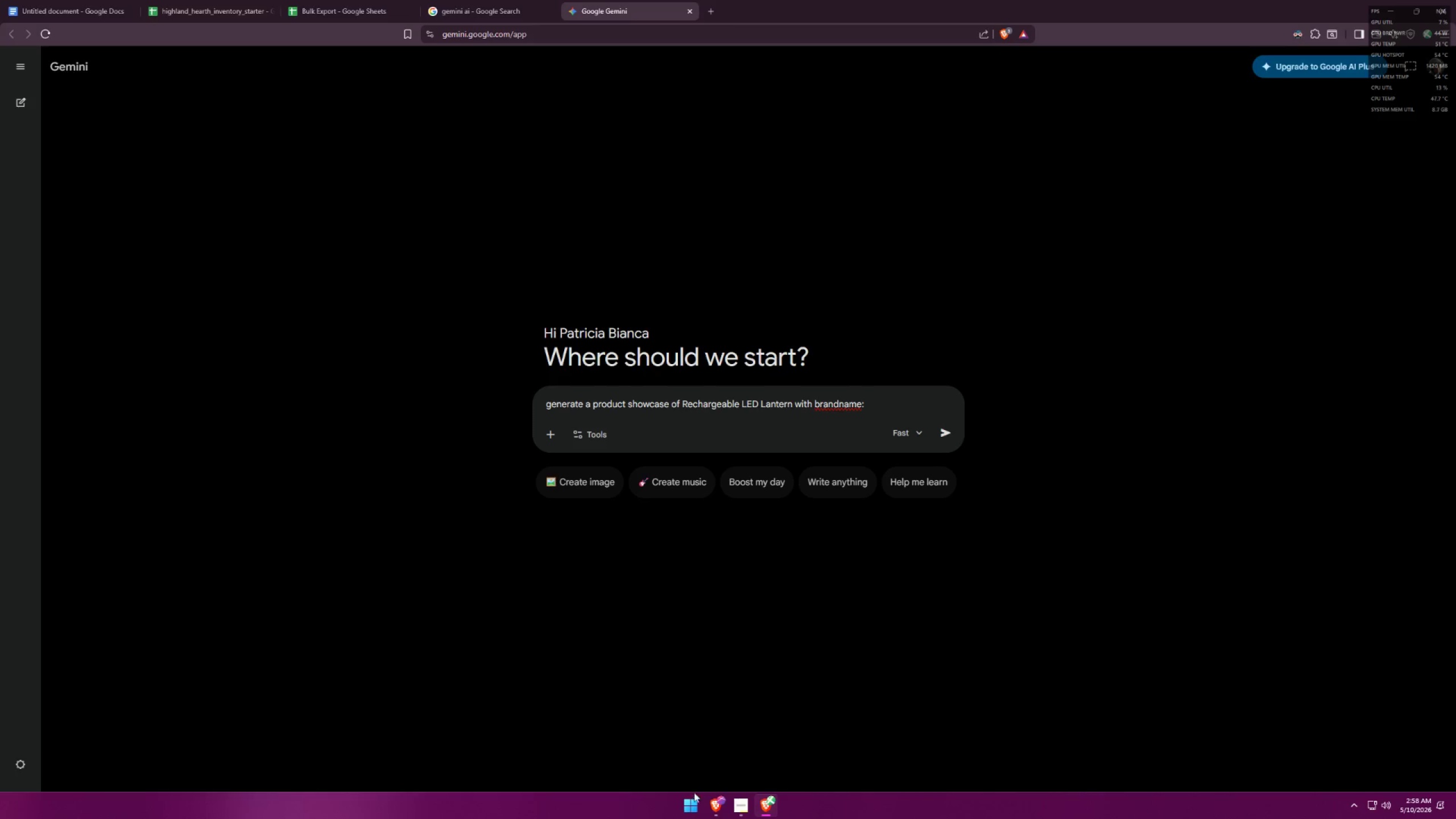 
left_click_drag(start_coordinate=[728, 801], to_coordinate=[732, 800])